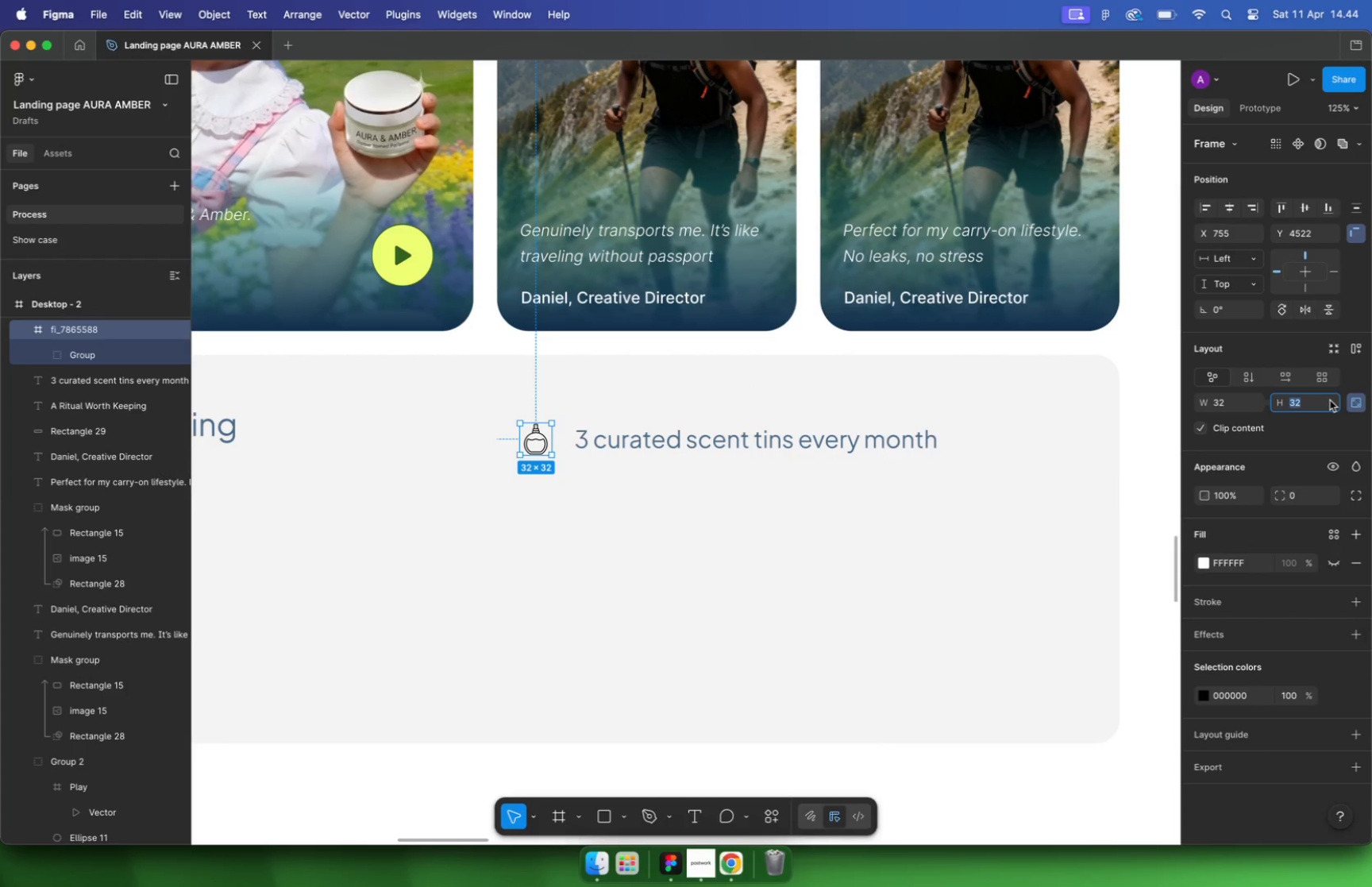 
left_click([649, 445])
 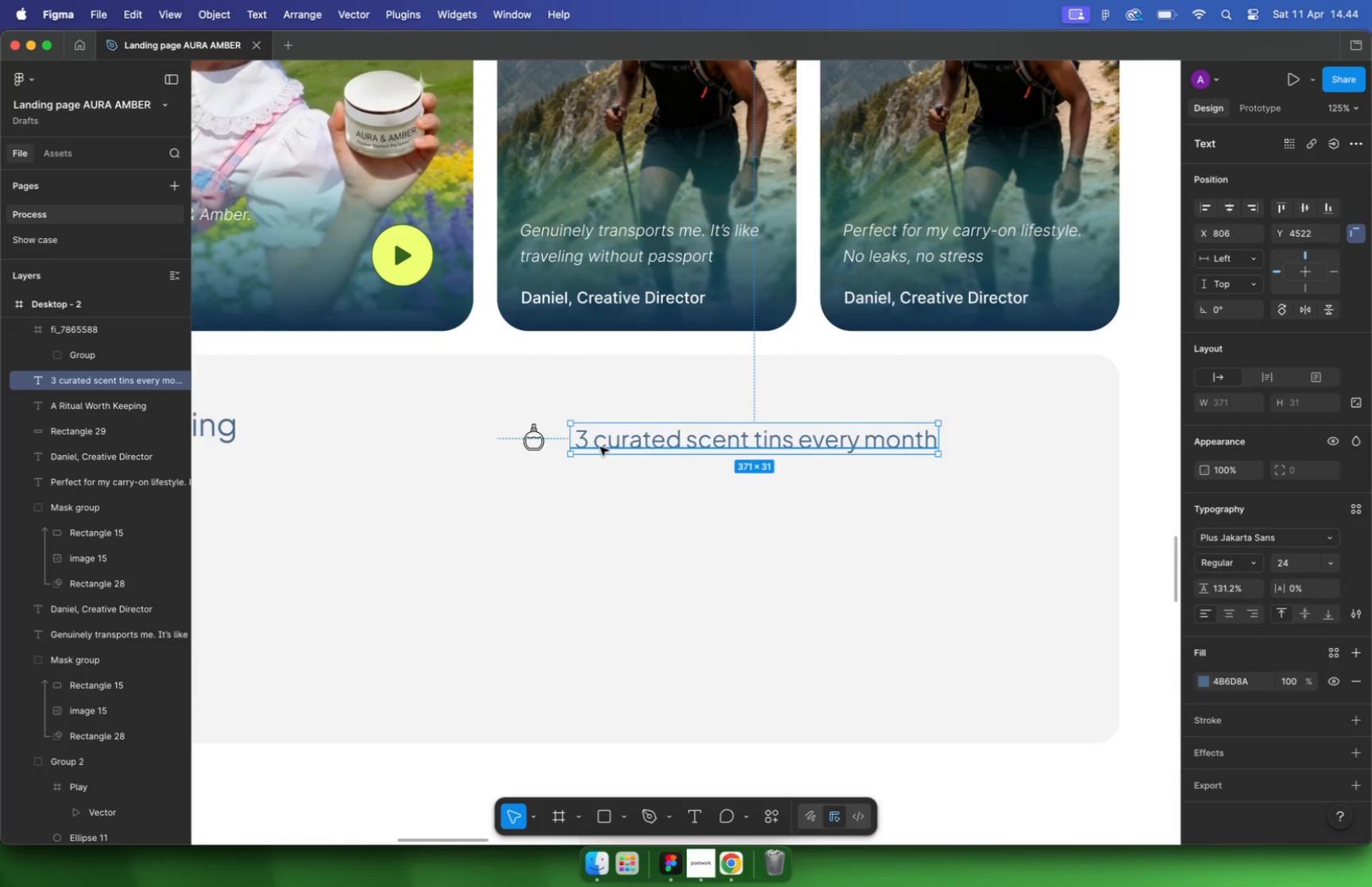 
key(Alt+ArrowRight)
 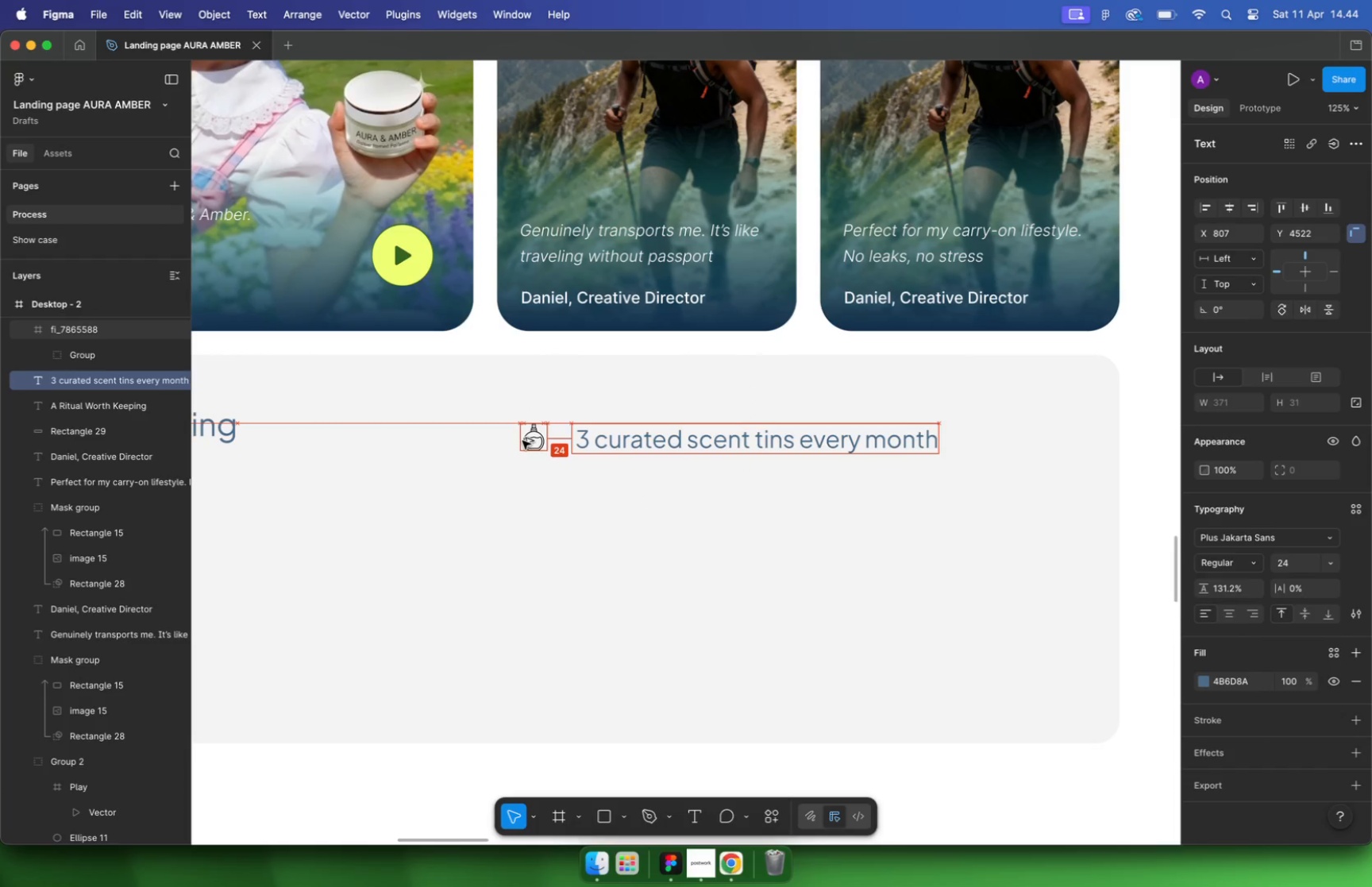 
key(Alt+Shift+ArrowLeft)
 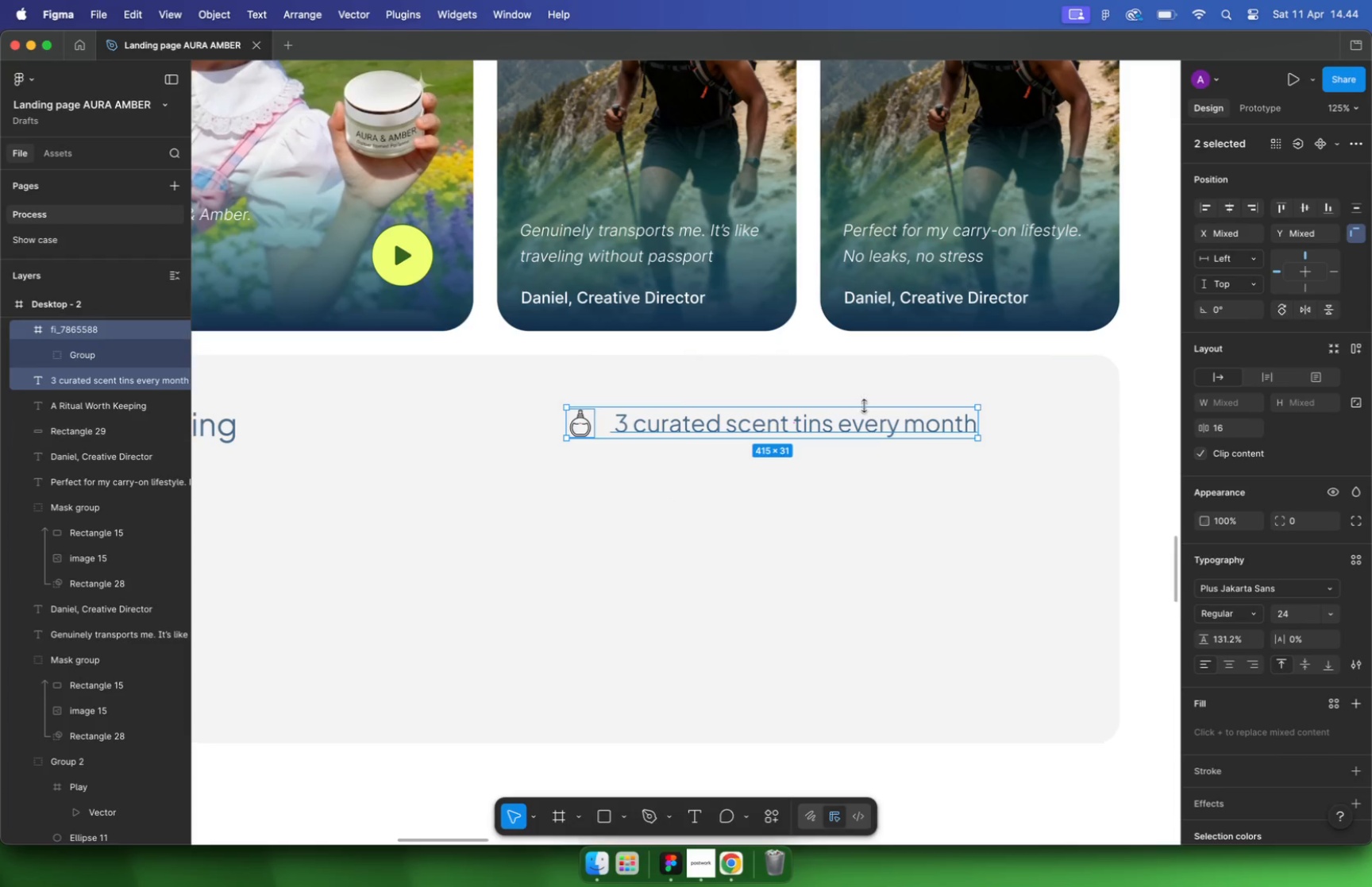 
hold_key(key=ShiftLeft, duration=0.56)
 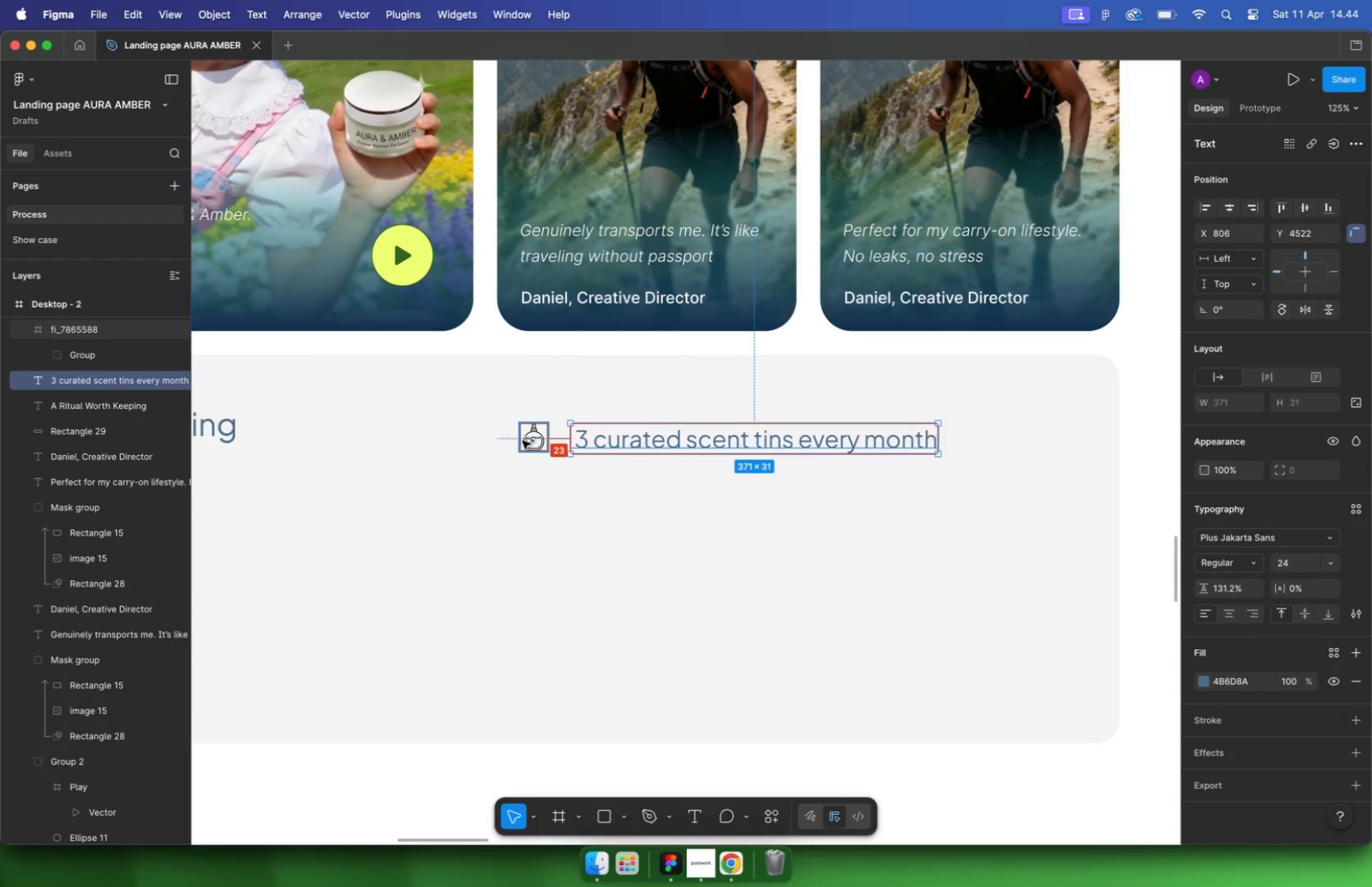 
left_click_drag(start_coordinate=[618, 443], to_coordinate=[668, 428])
 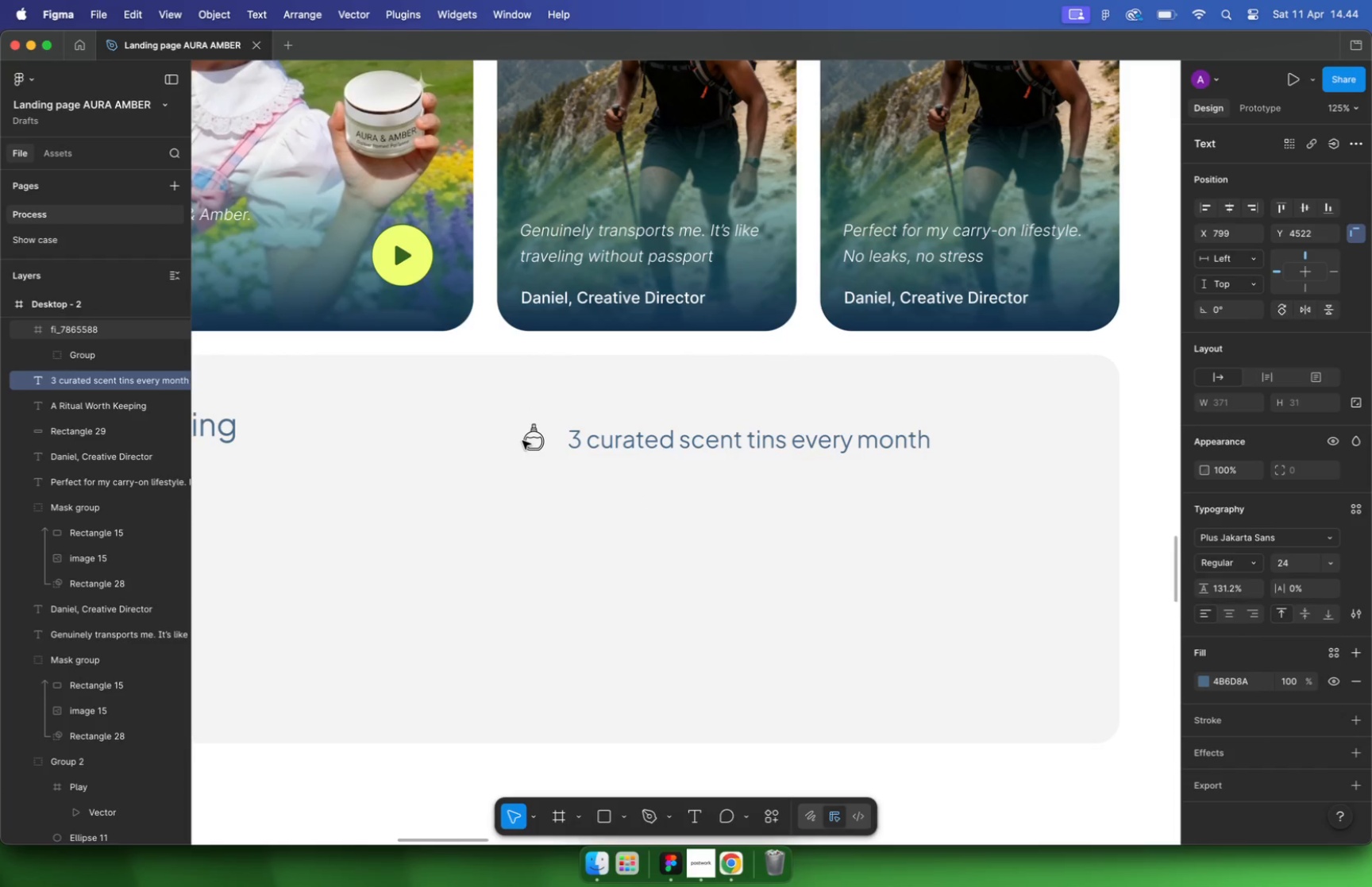 
left_click([1130, 477])
 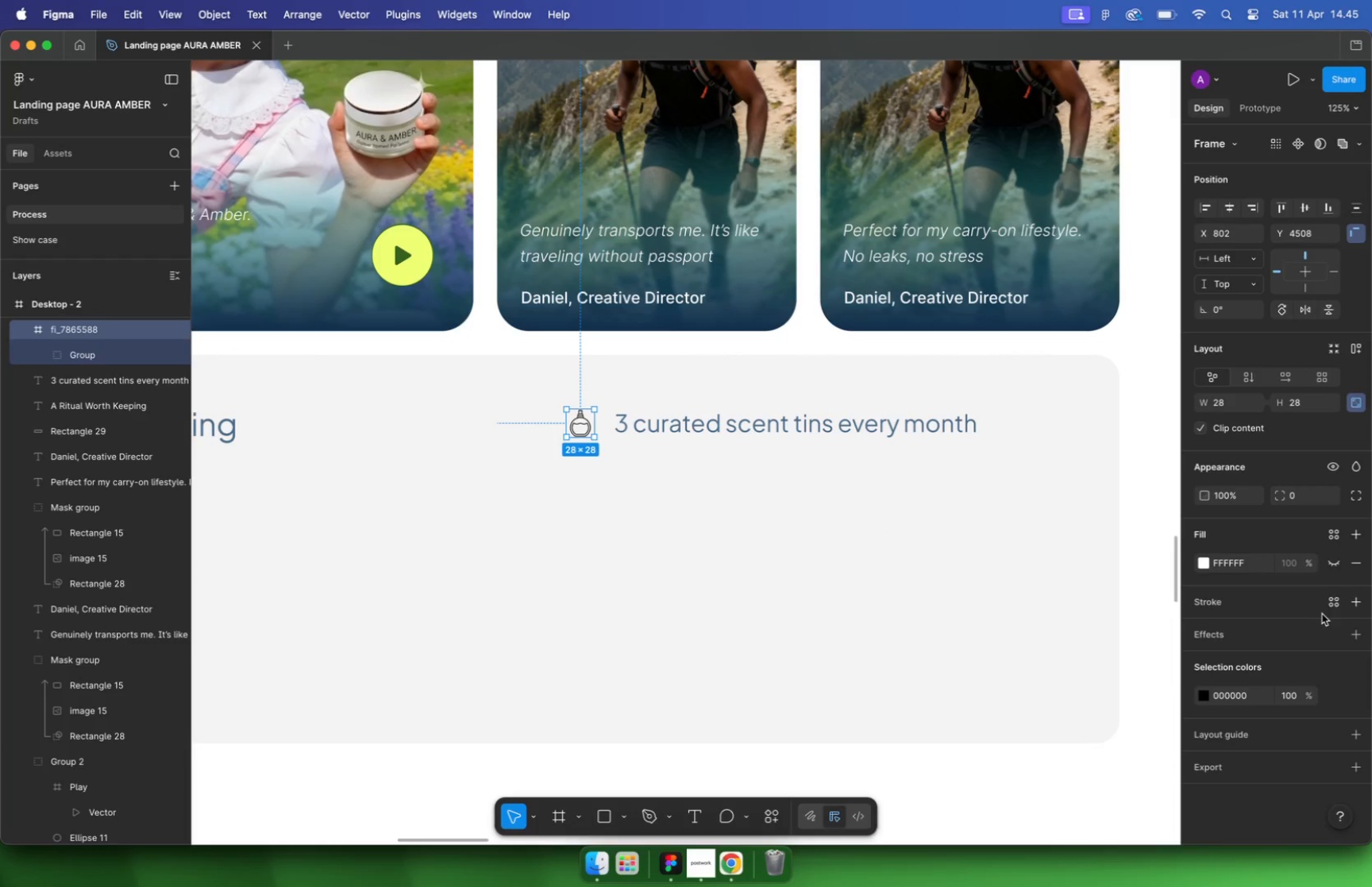 
left_click([1202, 699])
 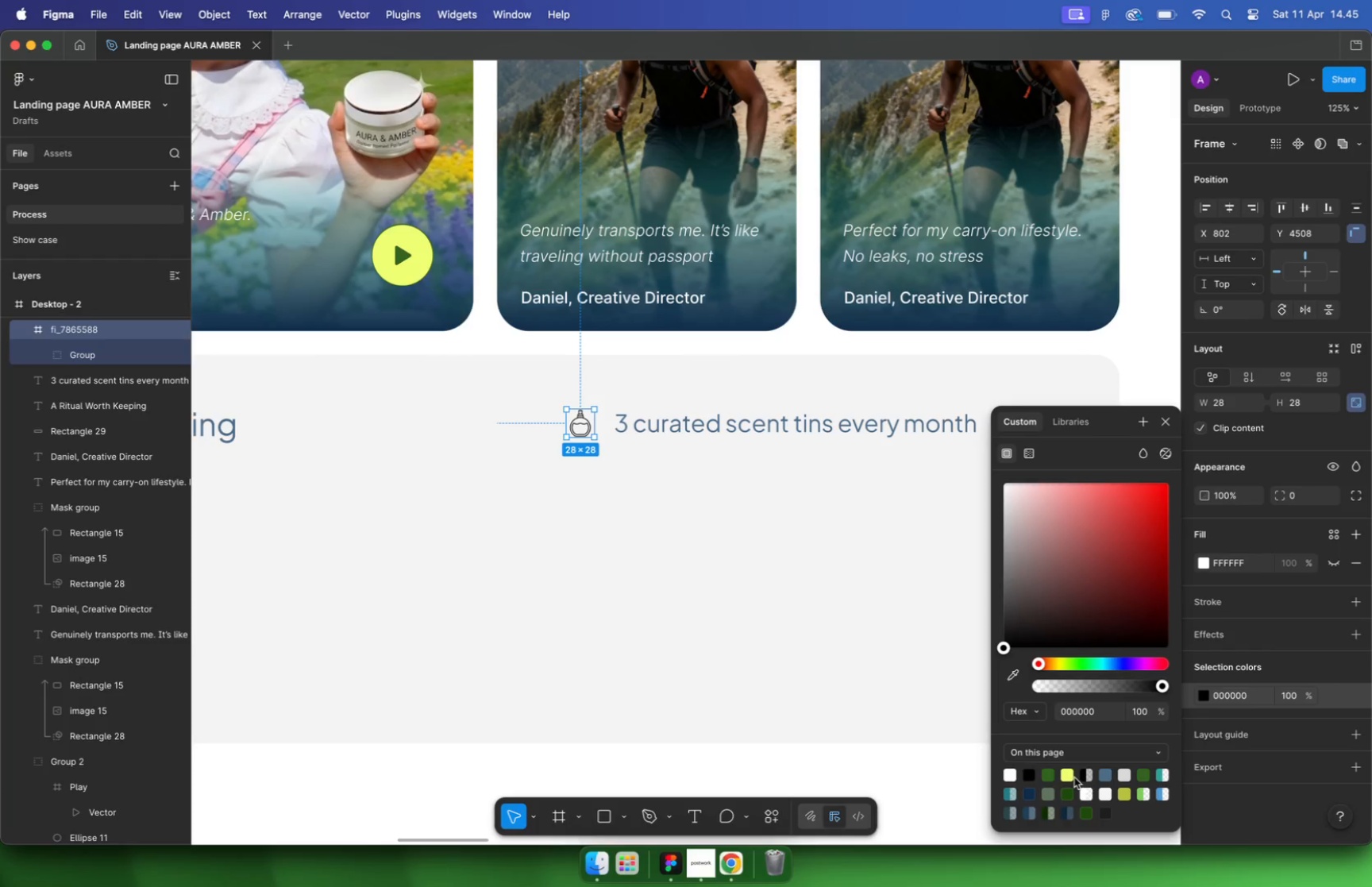 
left_click([1069, 773])
 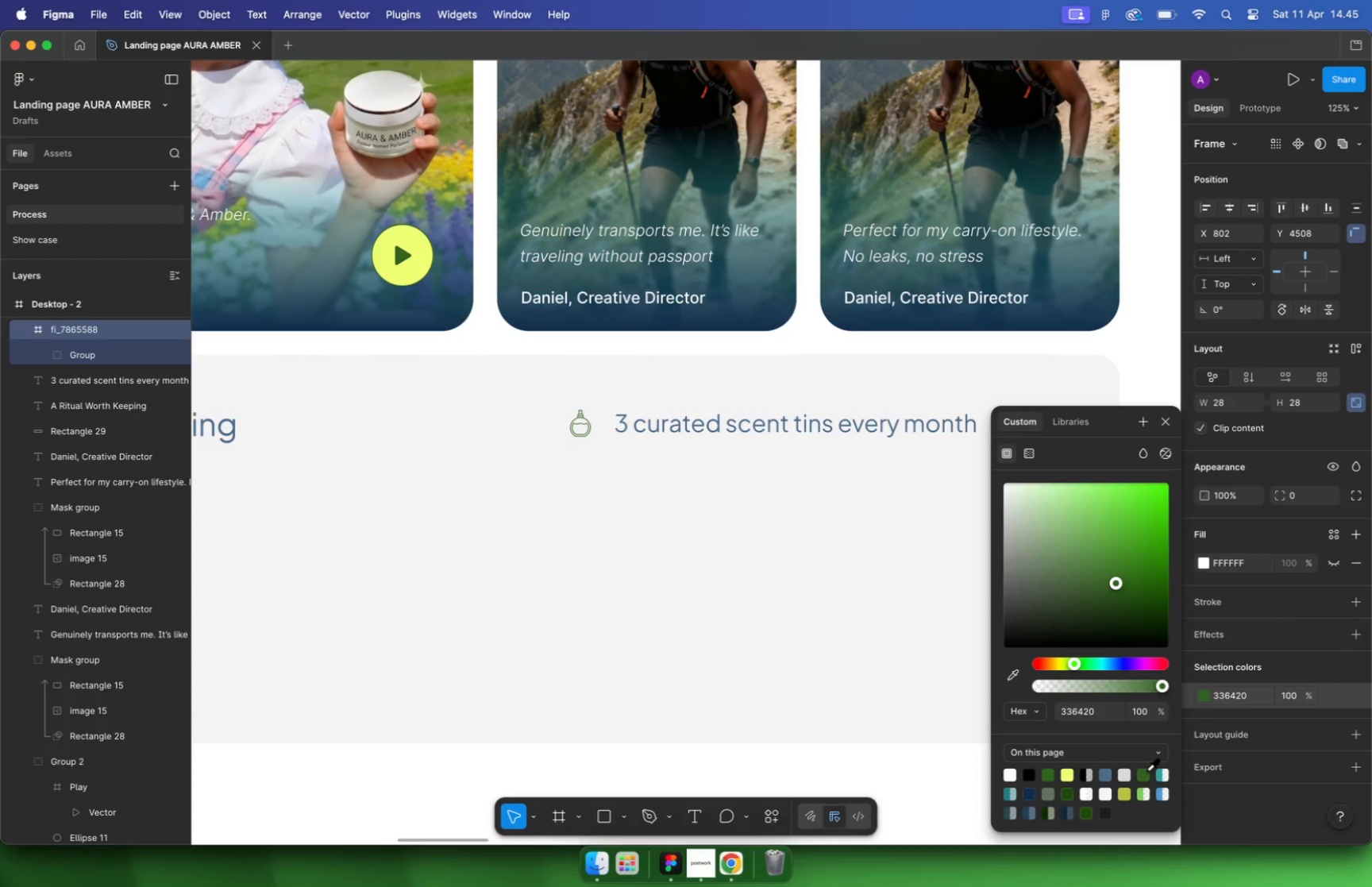 
left_click([838, 765])
 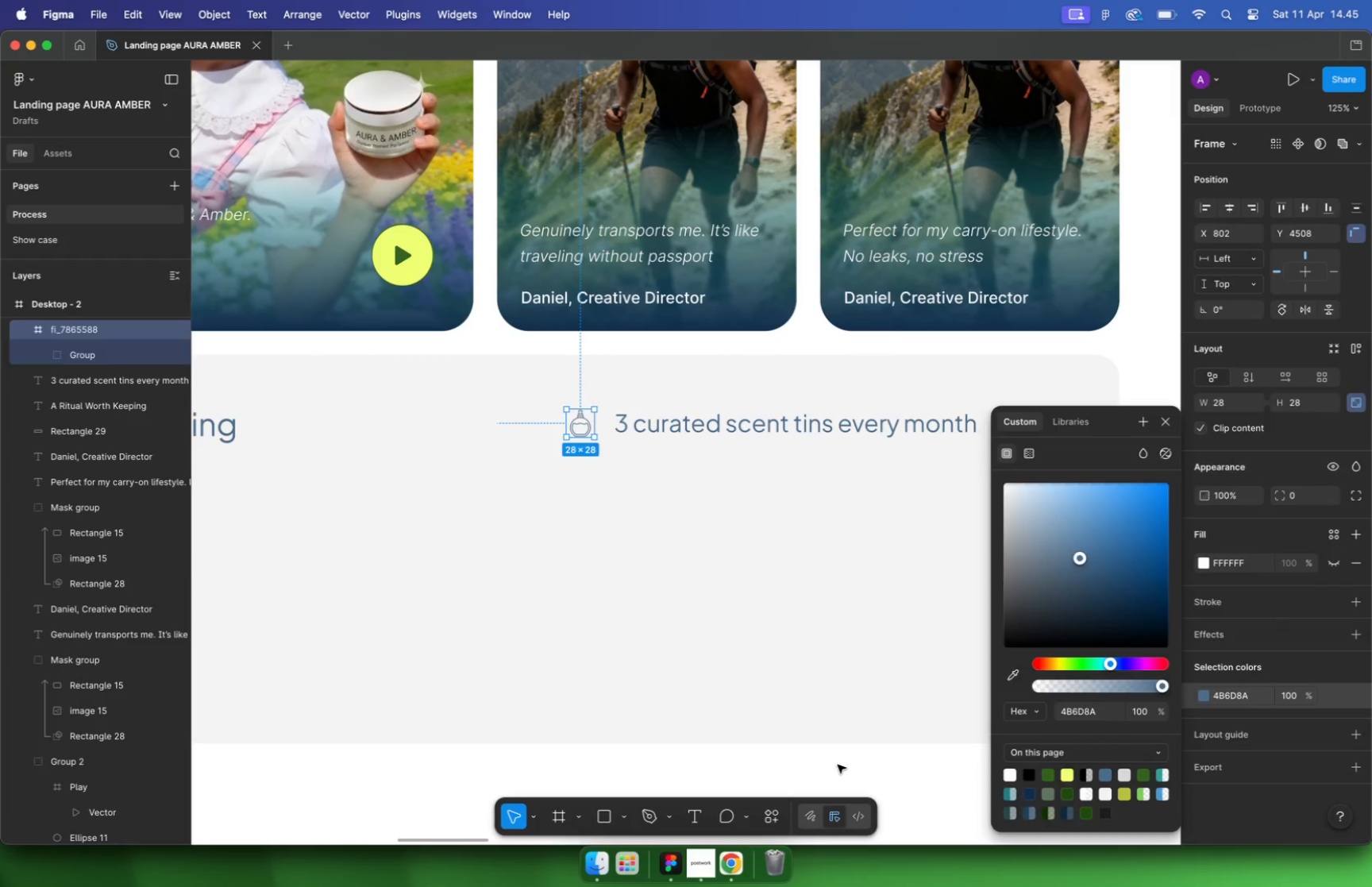 
hold_key(key=CommandLeft, duration=0.84)
scroll: coordinate [795, 446], scroll_direction: down, amount: 1.0
 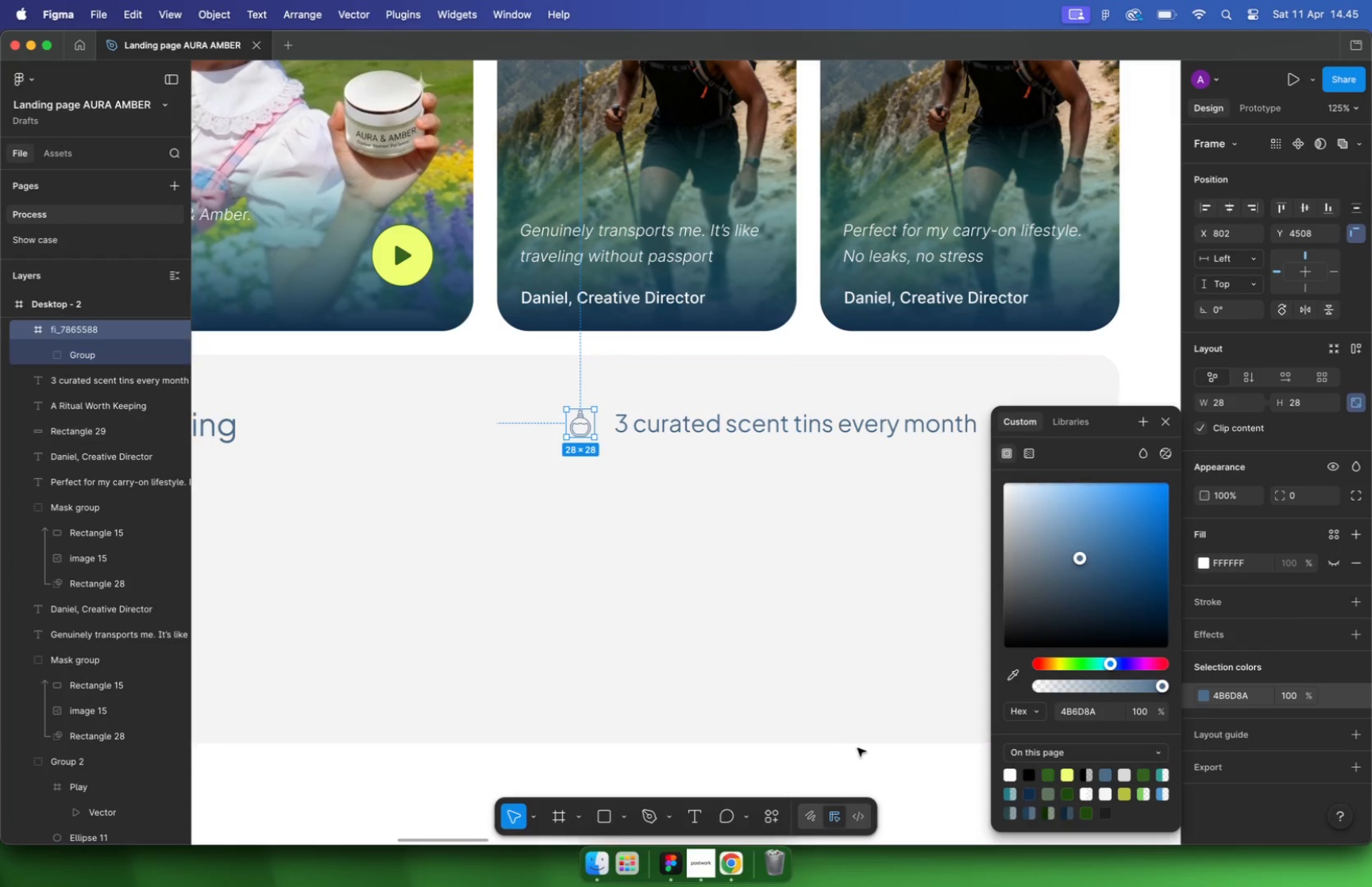 
left_click_drag(start_coordinate=[976, 448], to_coordinate=[983, 447])
 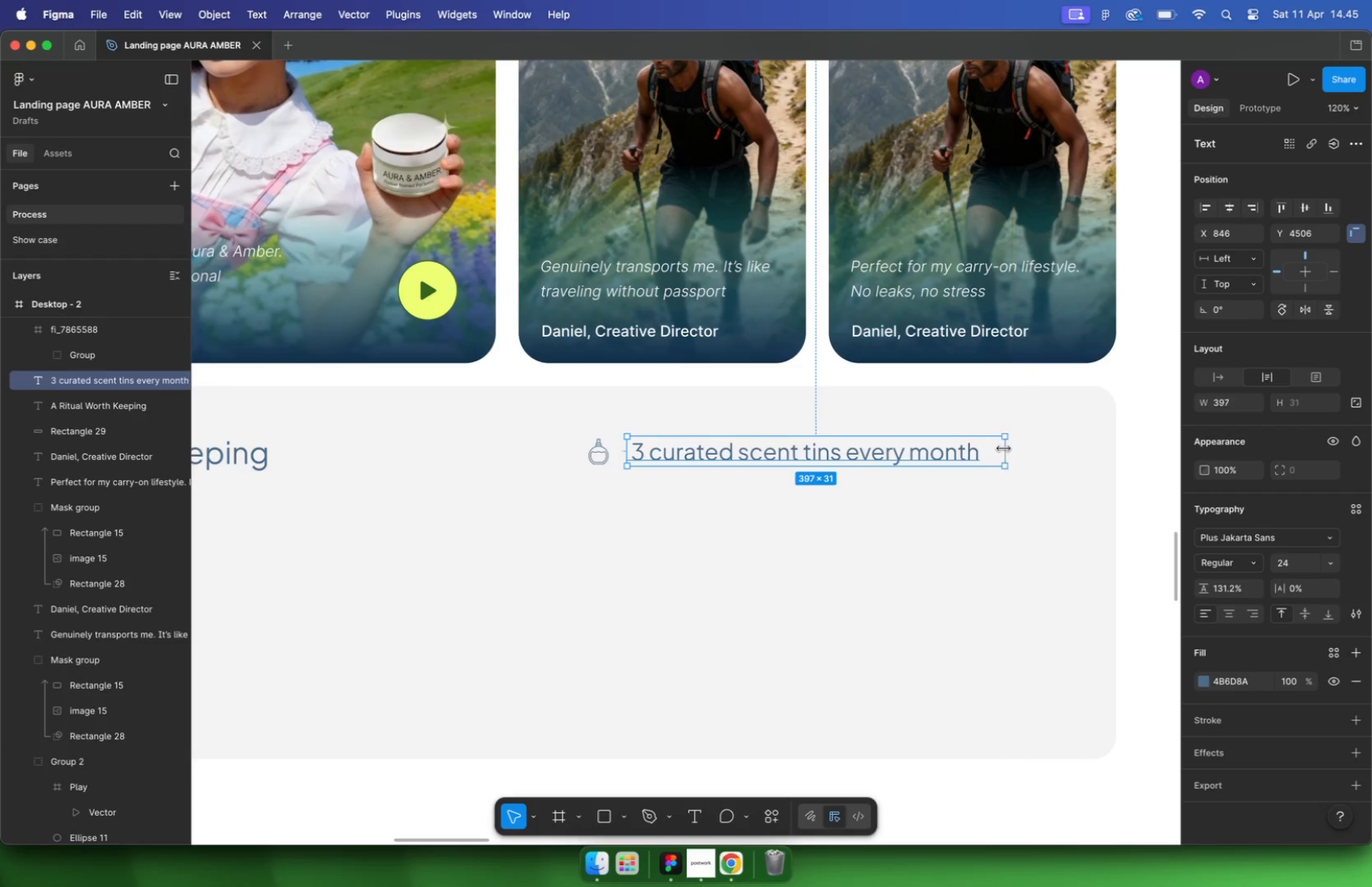 
hold_key(key=ShiftLeft, duration=0.37)
 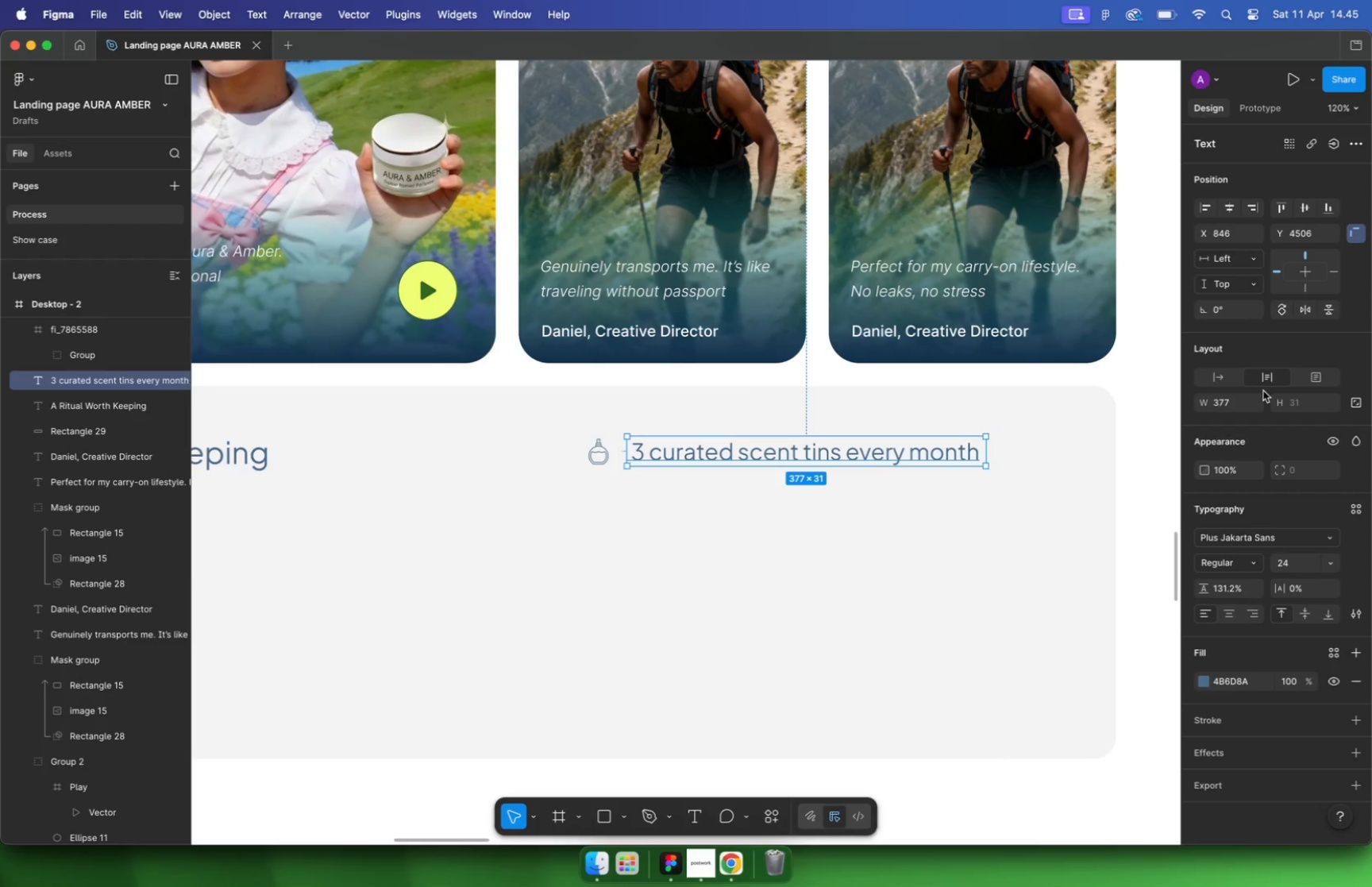 
key(Shift+A)
 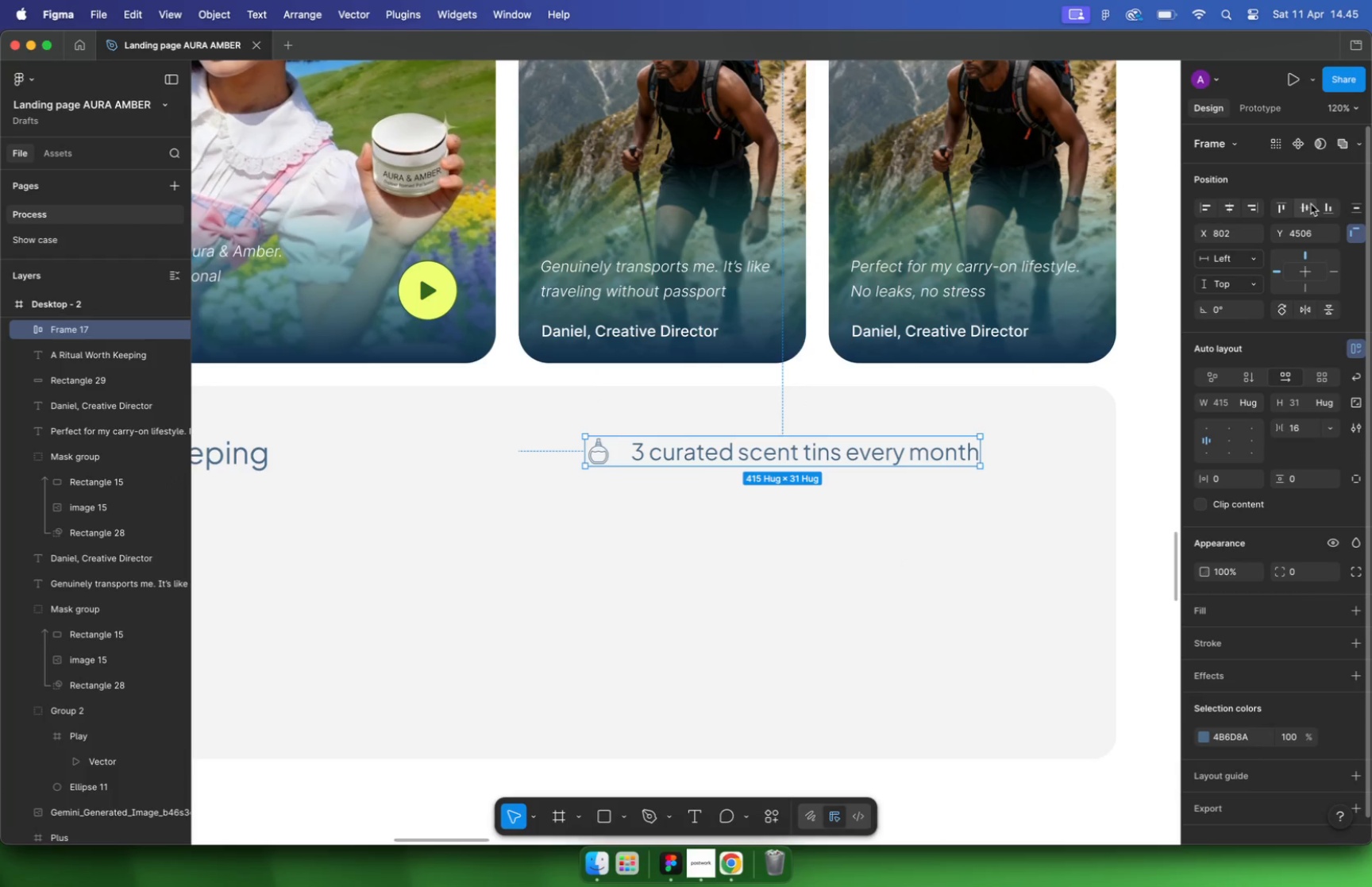 
key(Meta+Z)
 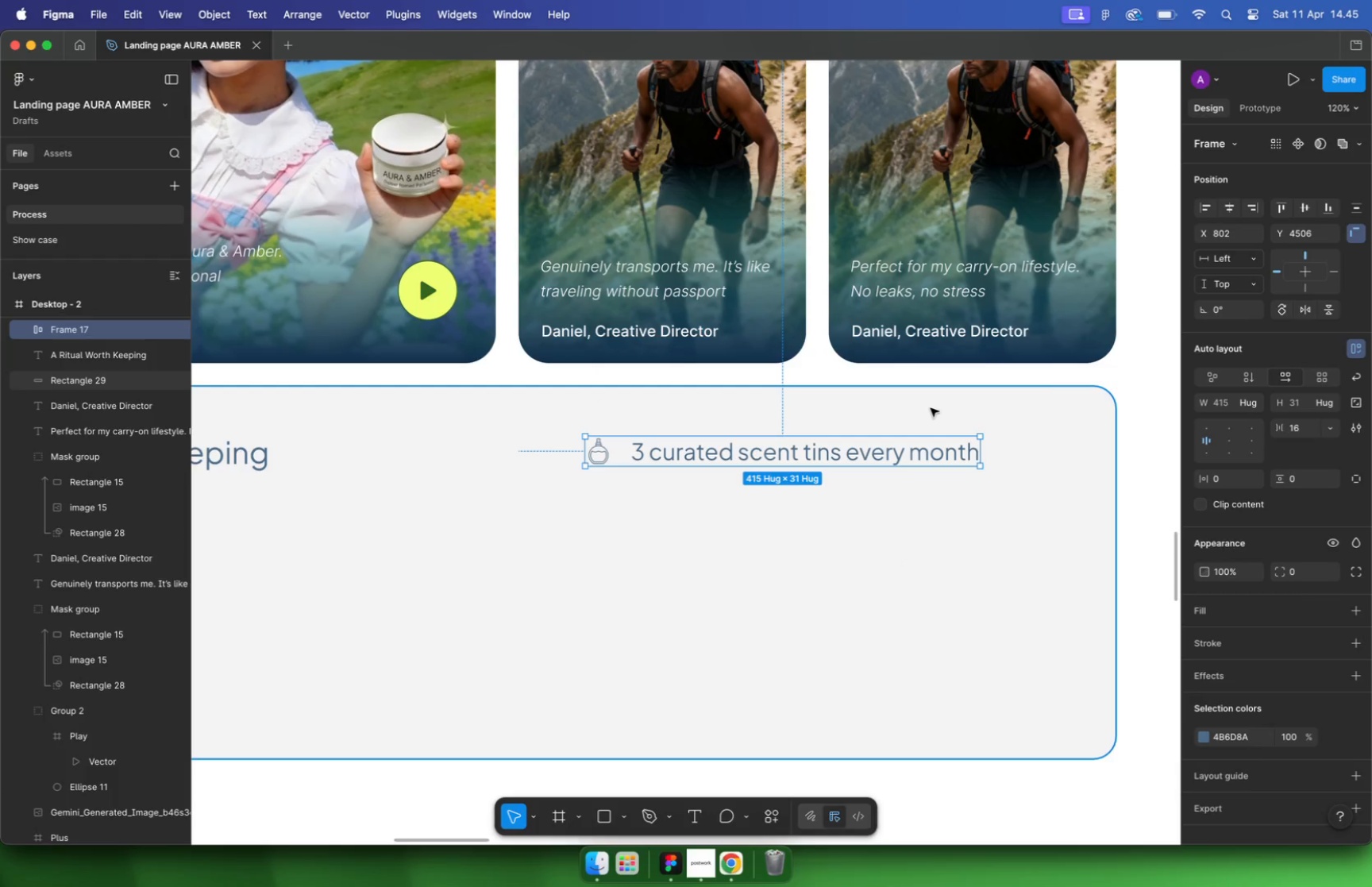 
left_click([1157, 442])
 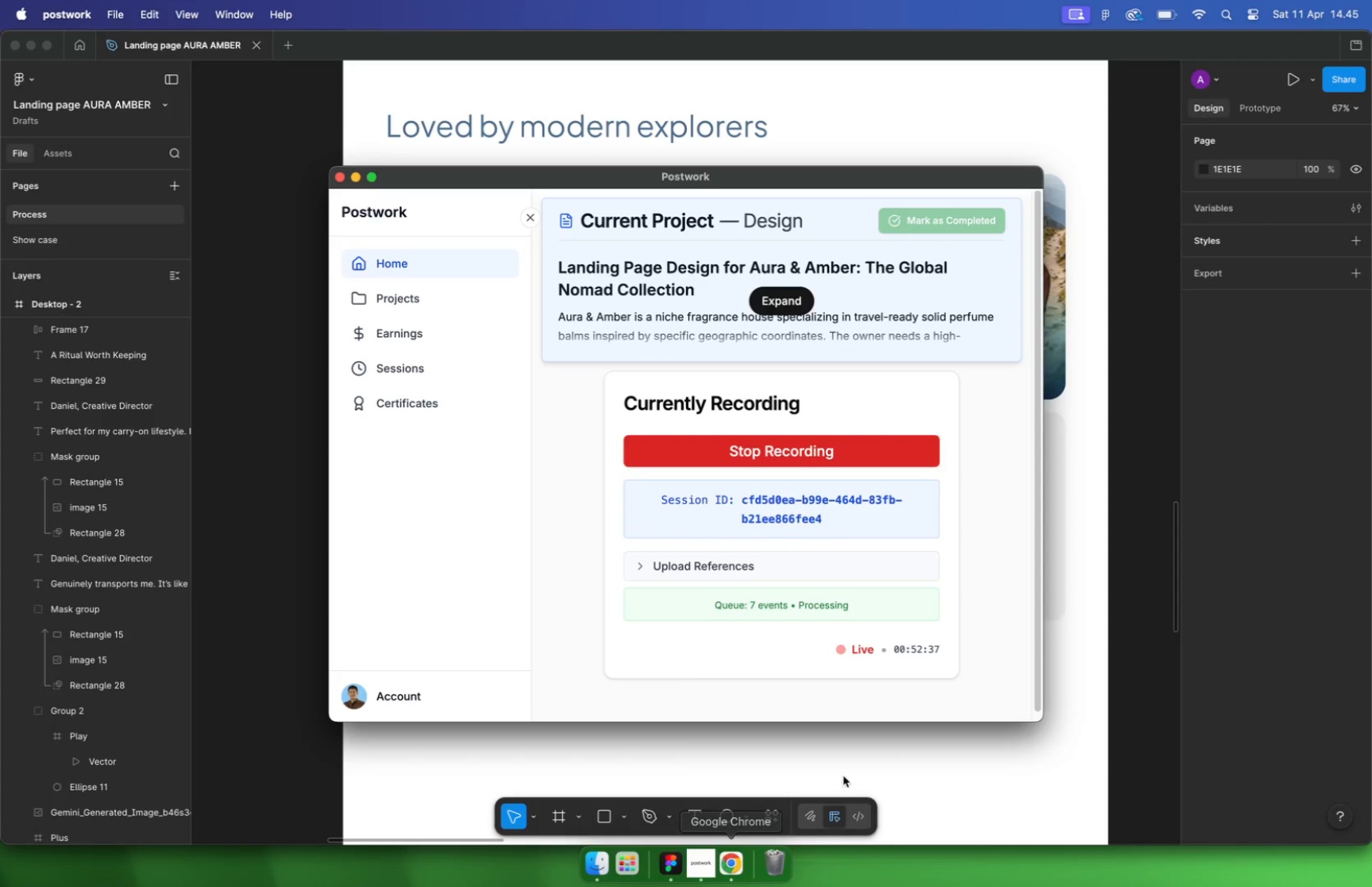 
hold_key(key=CommandLeft, duration=1.42)
scroll: coordinate [995, 447], scroll_direction: down, amount: 11.0
 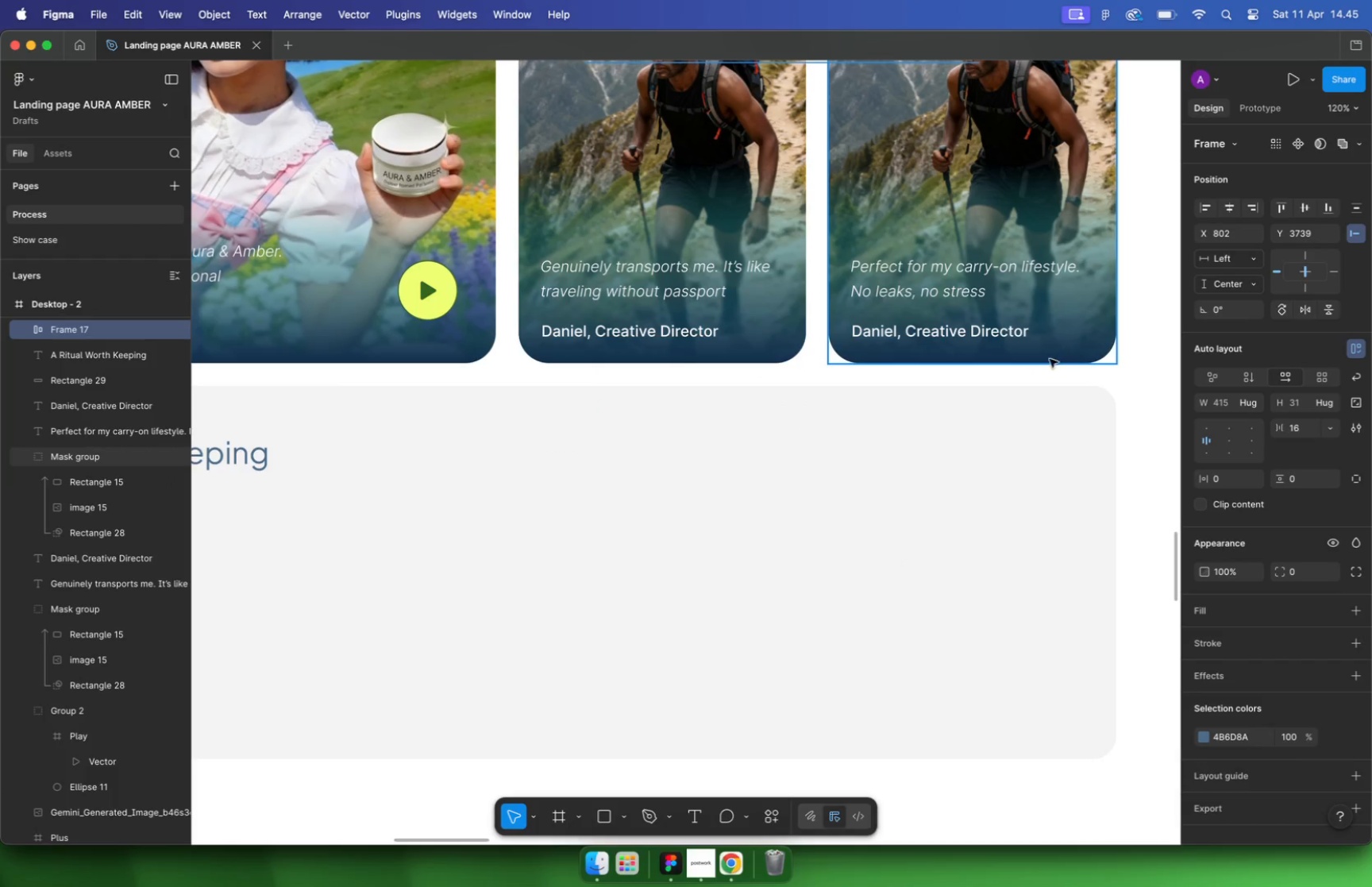 
scroll: coordinate [978, 451], scroll_direction: up, amount: 2.0